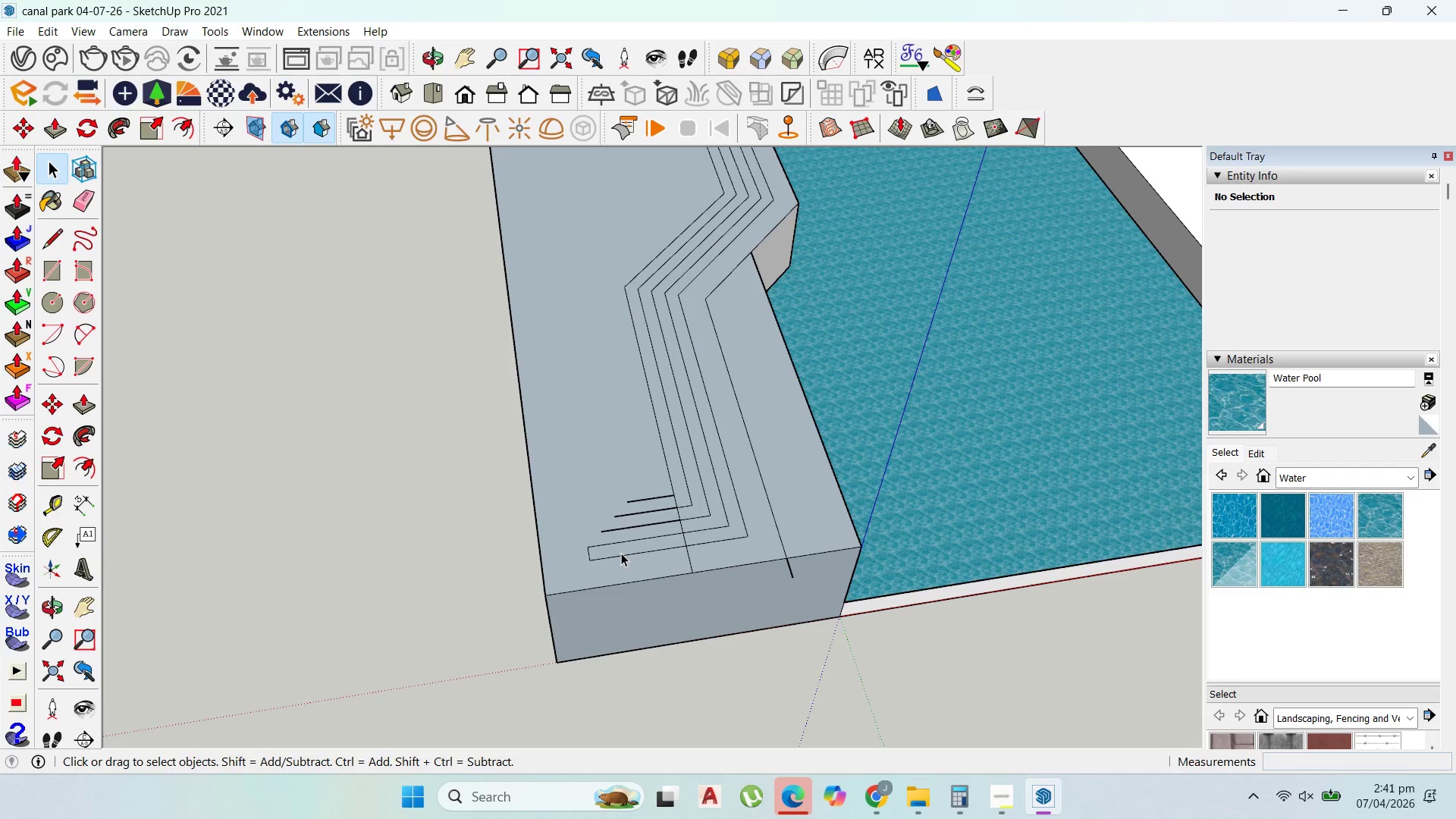 
key(Control+S)
 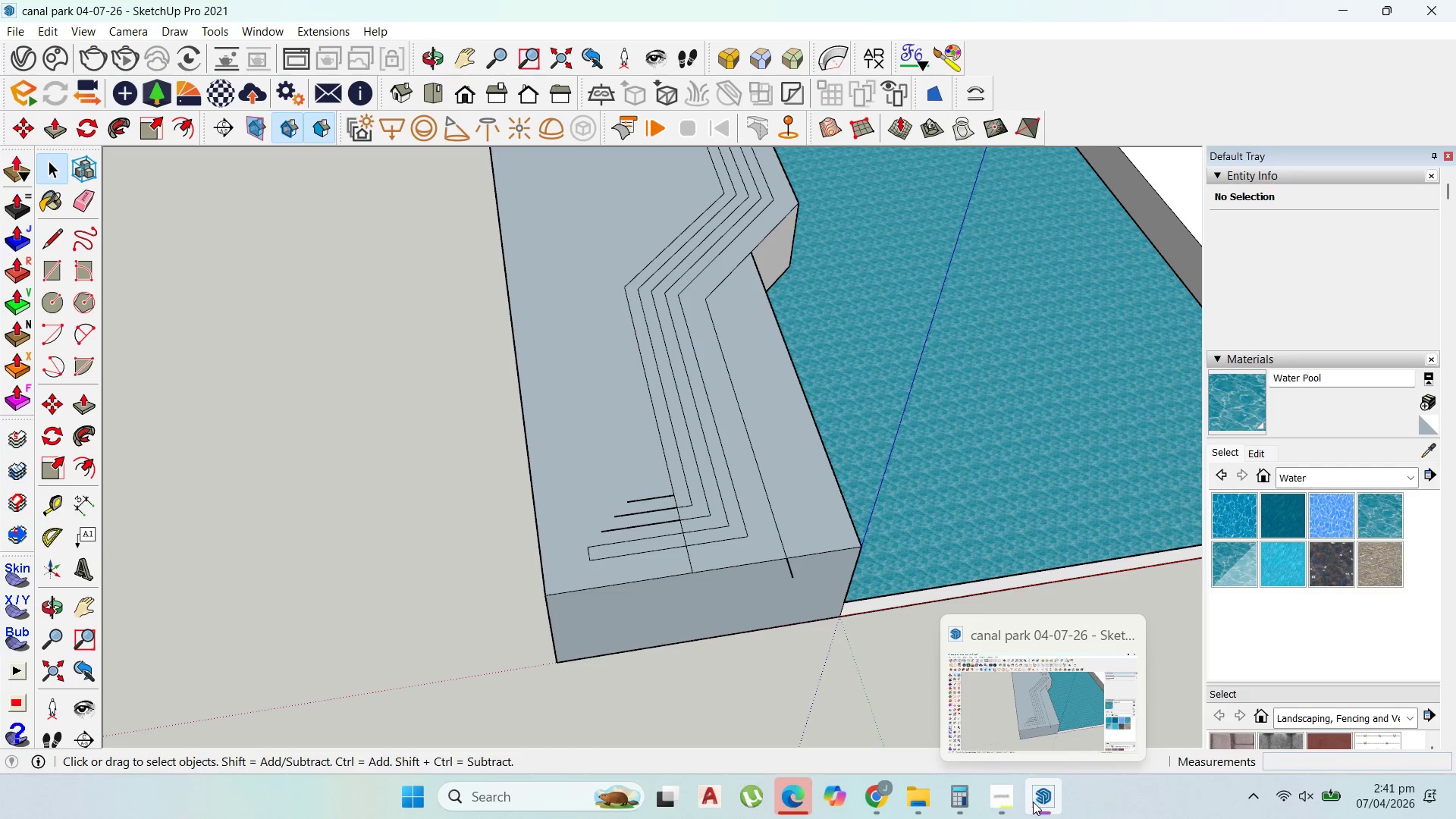 
left_click([1007, 797])